 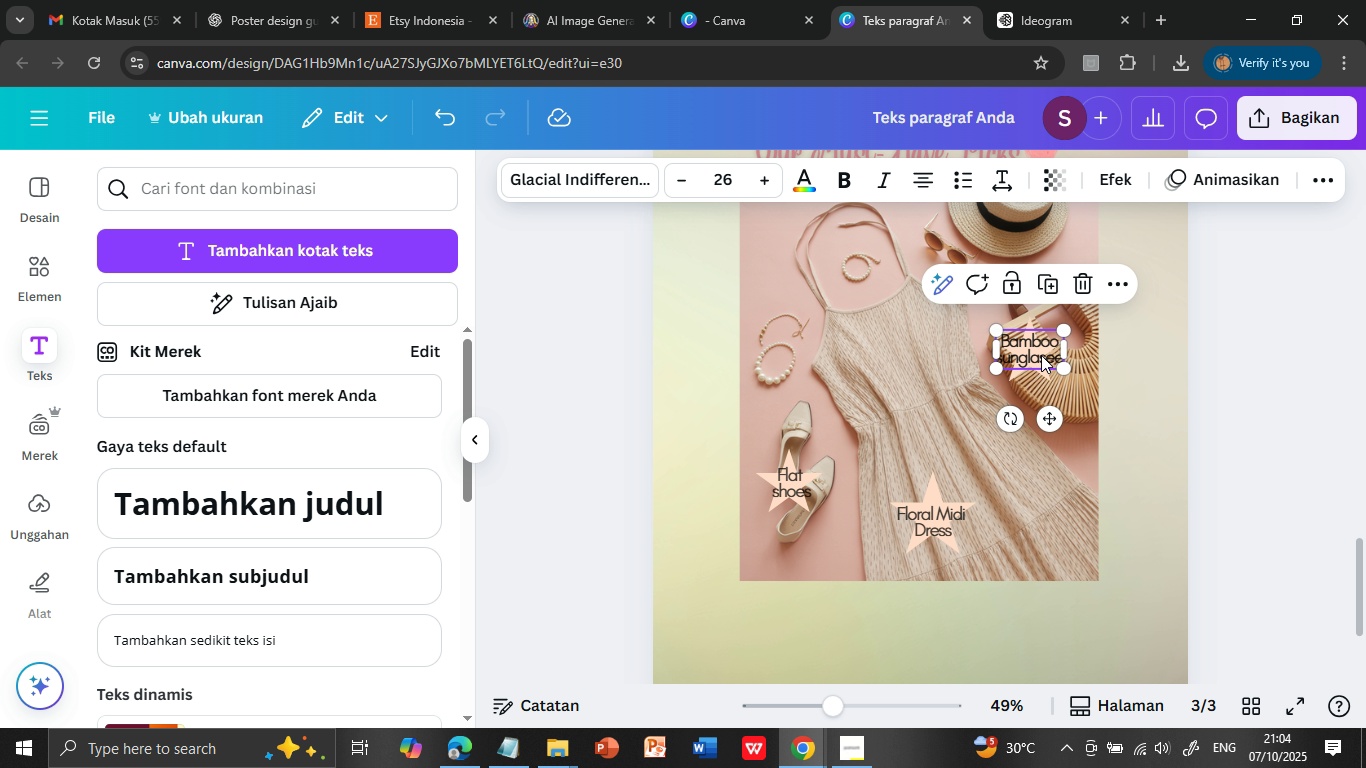 
left_click([1044, 358])
 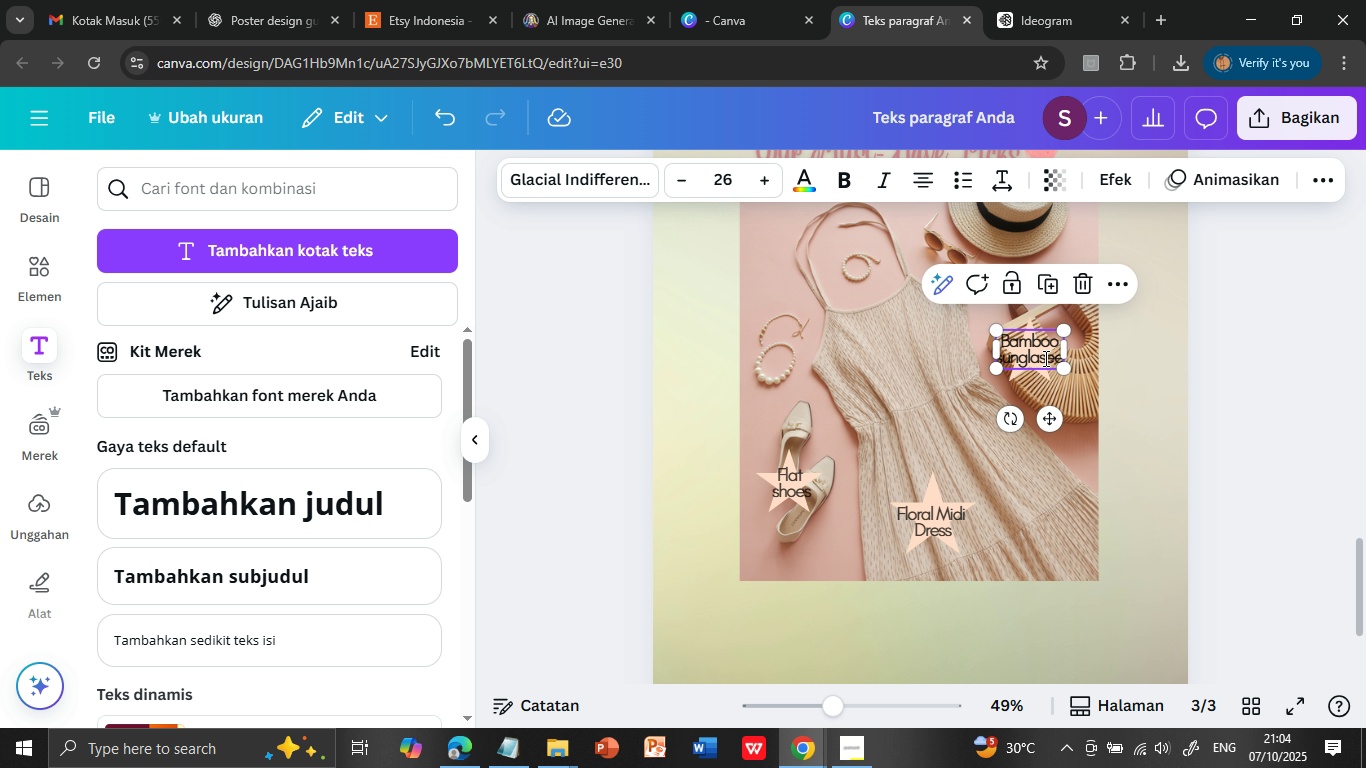 
triple_click([1044, 358])
 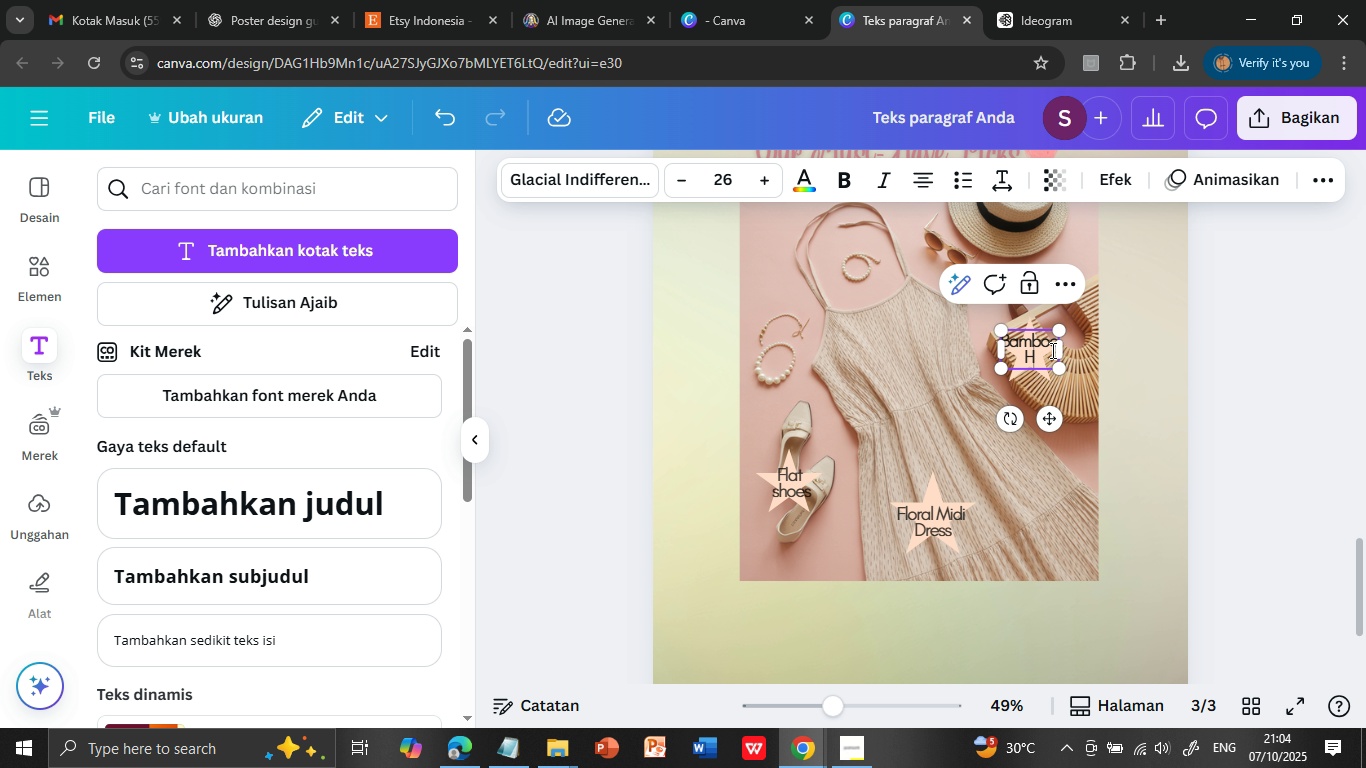 
double_click([1044, 358])
 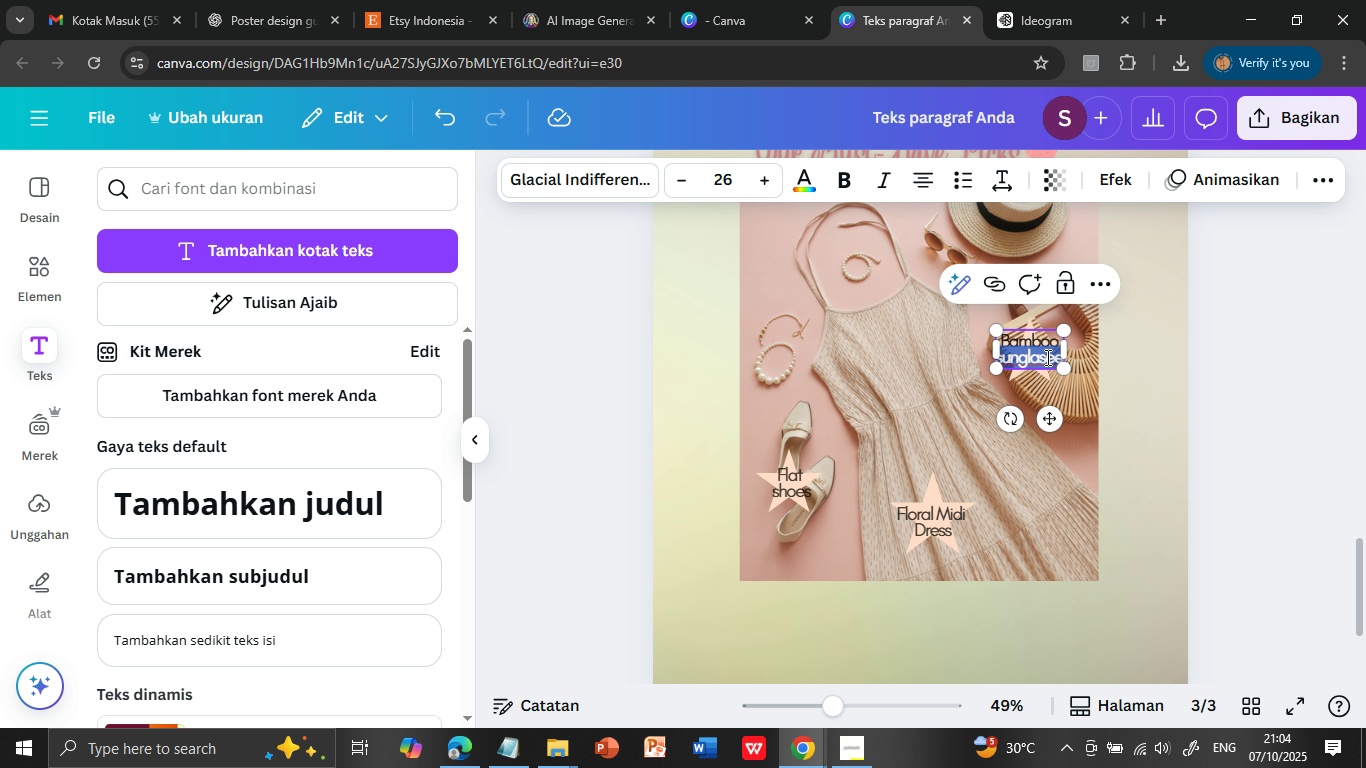 
type(Handbag)
 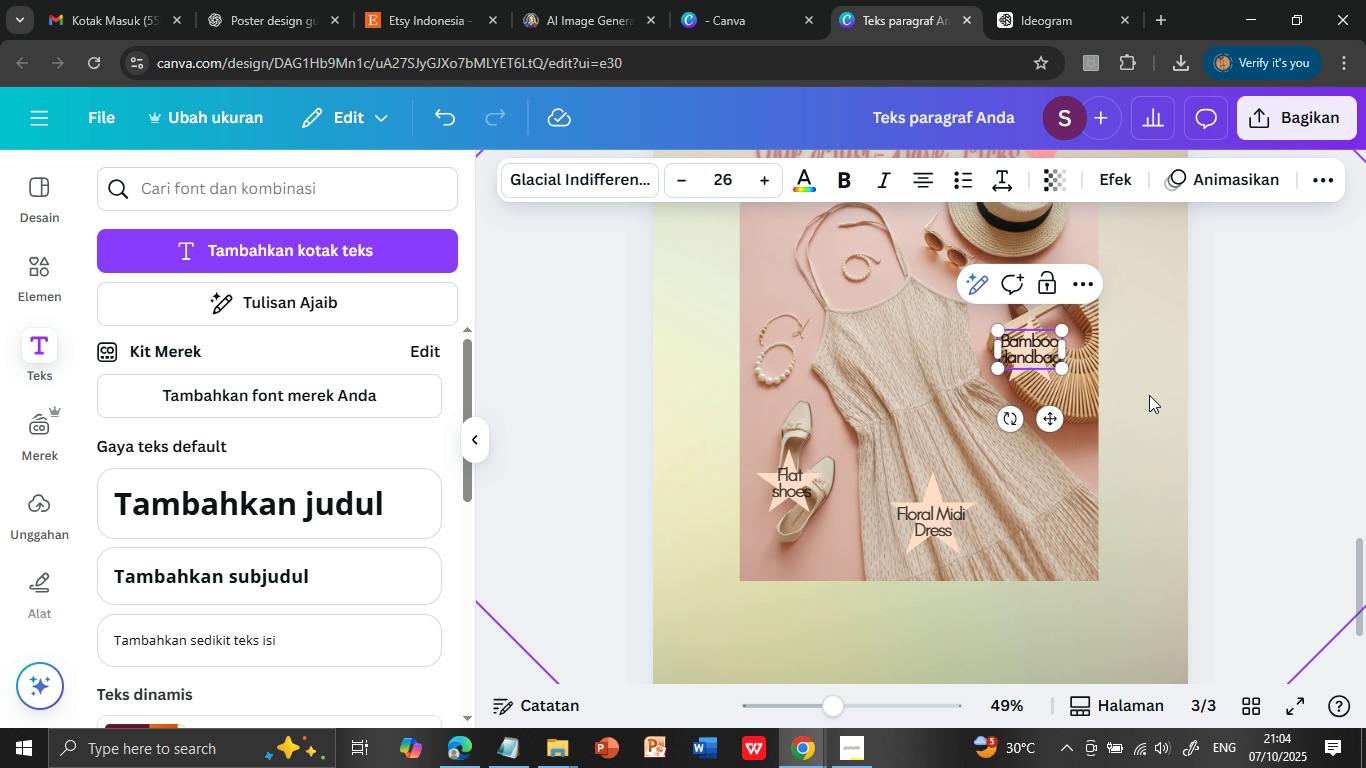 
left_click([1149, 395])
 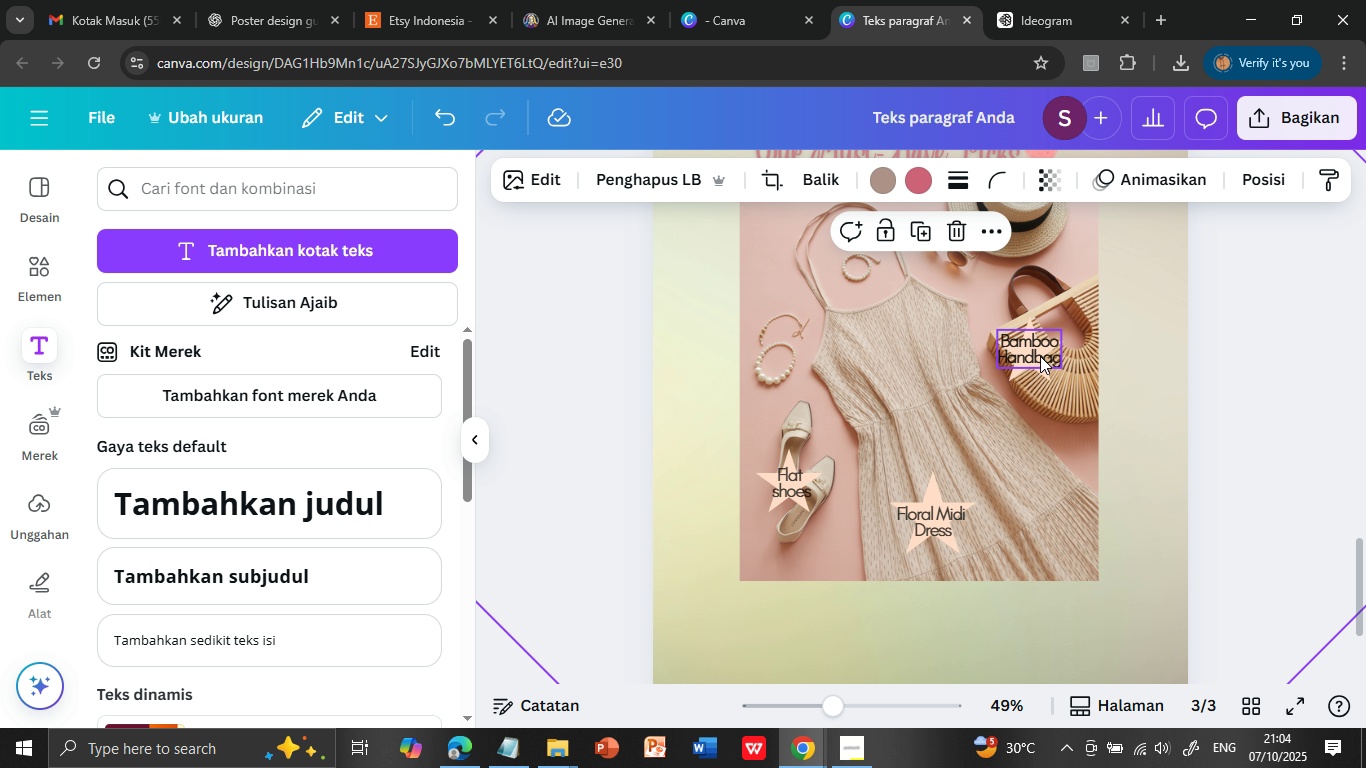 
left_click([1033, 326])